 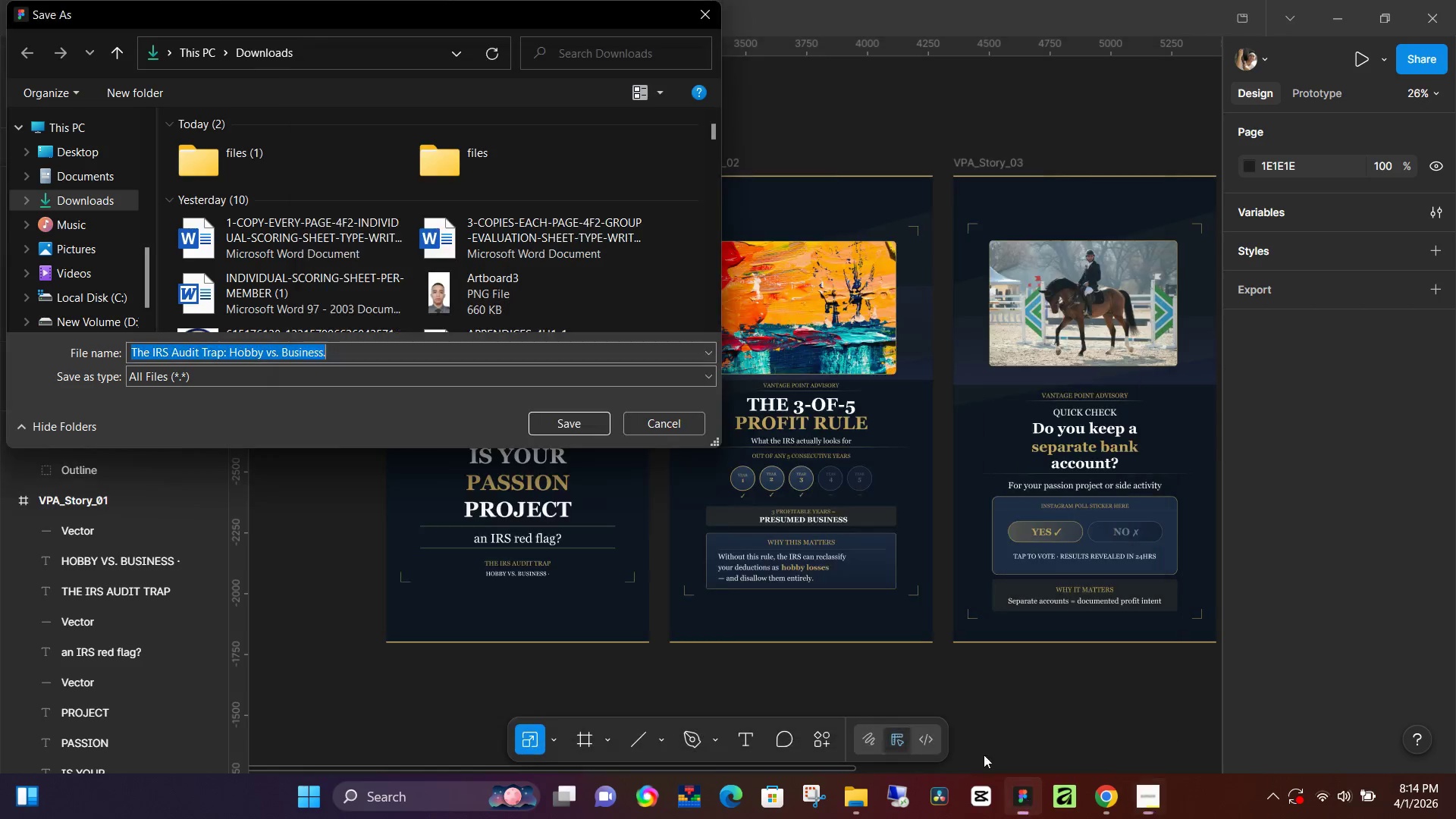 
key(Control+V)
 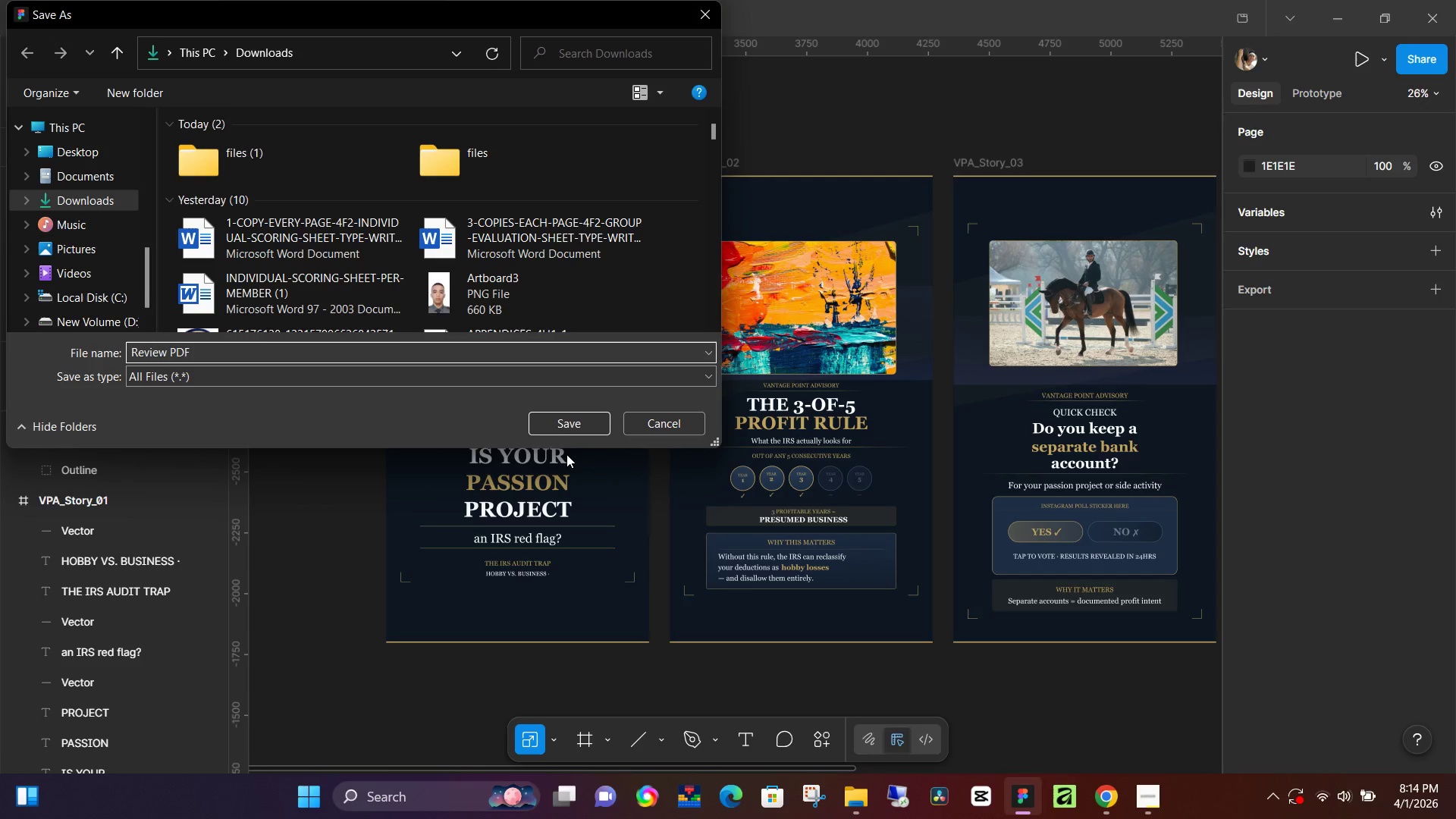 
key(Enter)
 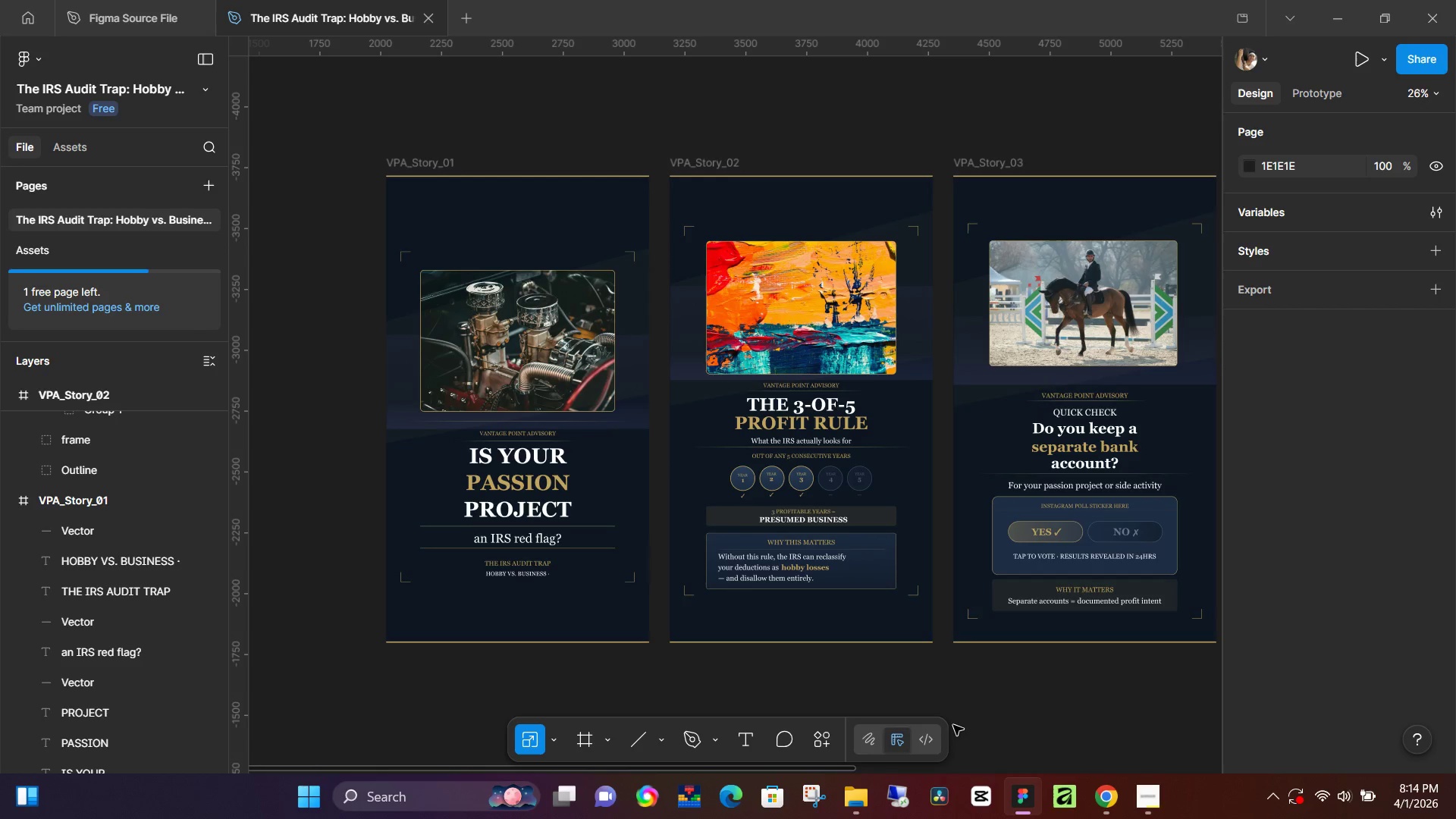 
left_click([966, 669])
 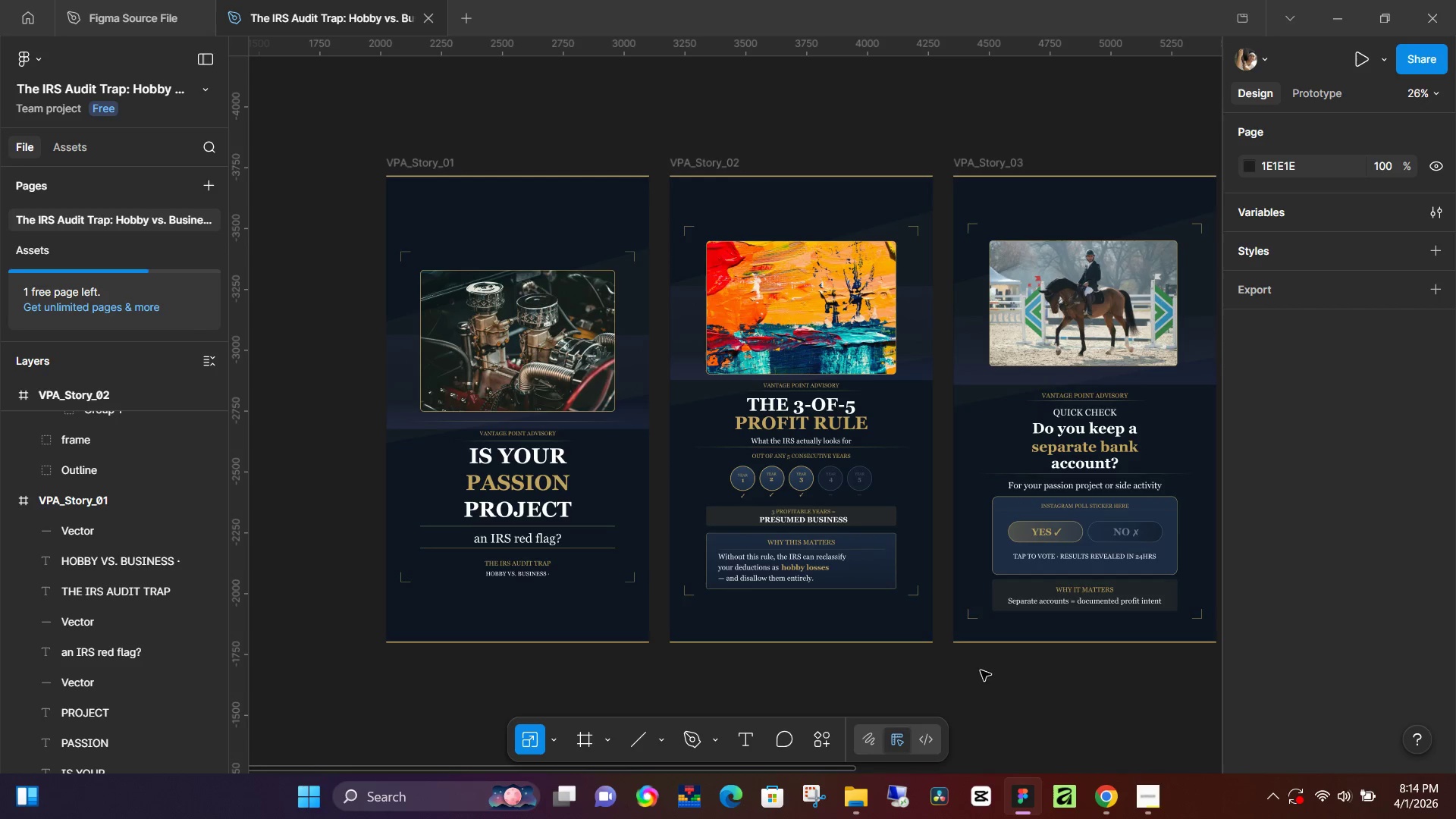 
hold_key(key=Space, duration=1.16)
 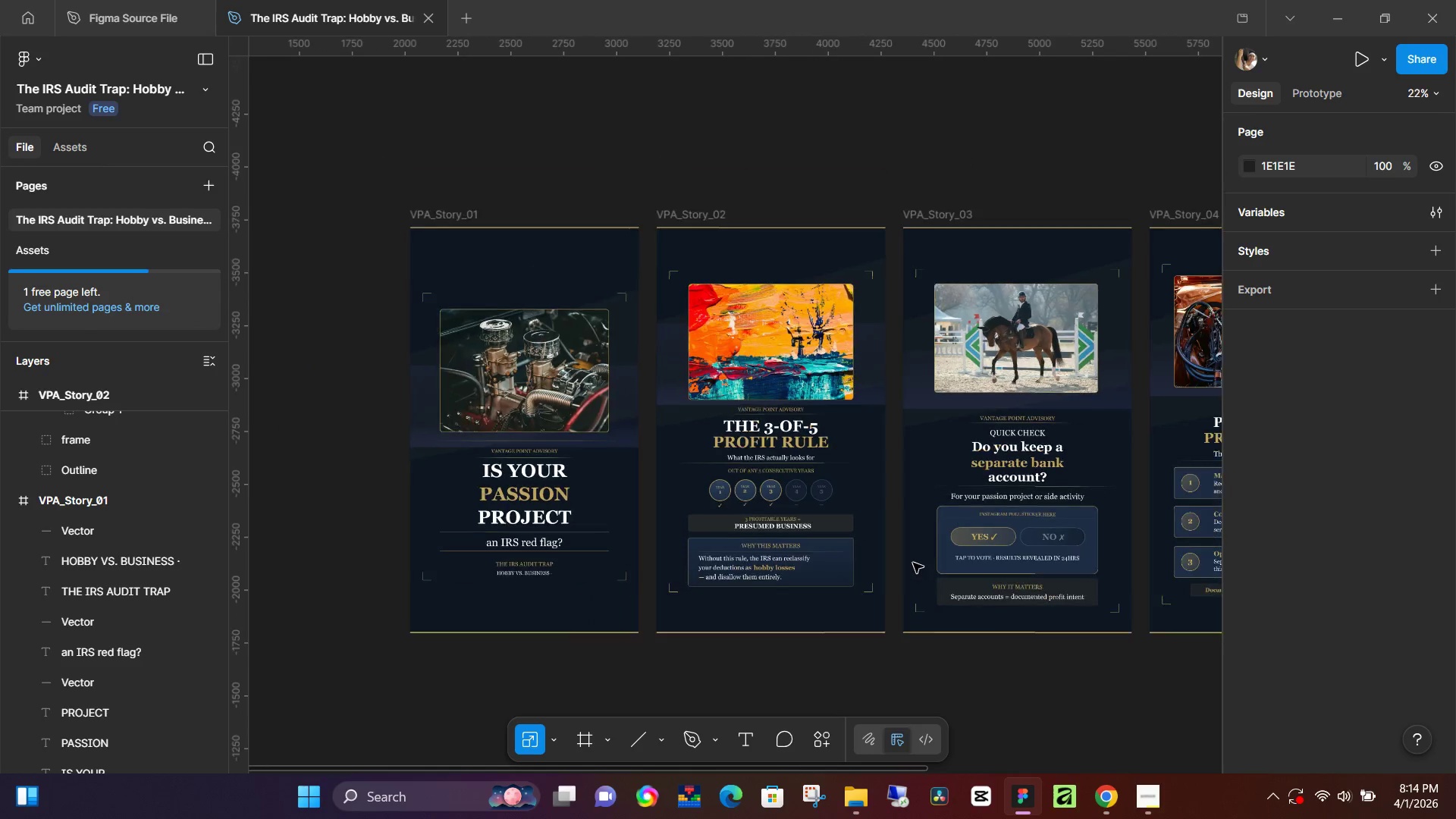 
left_click_drag(start_coordinate=[1068, 695], to_coordinate=[1015, 695])
 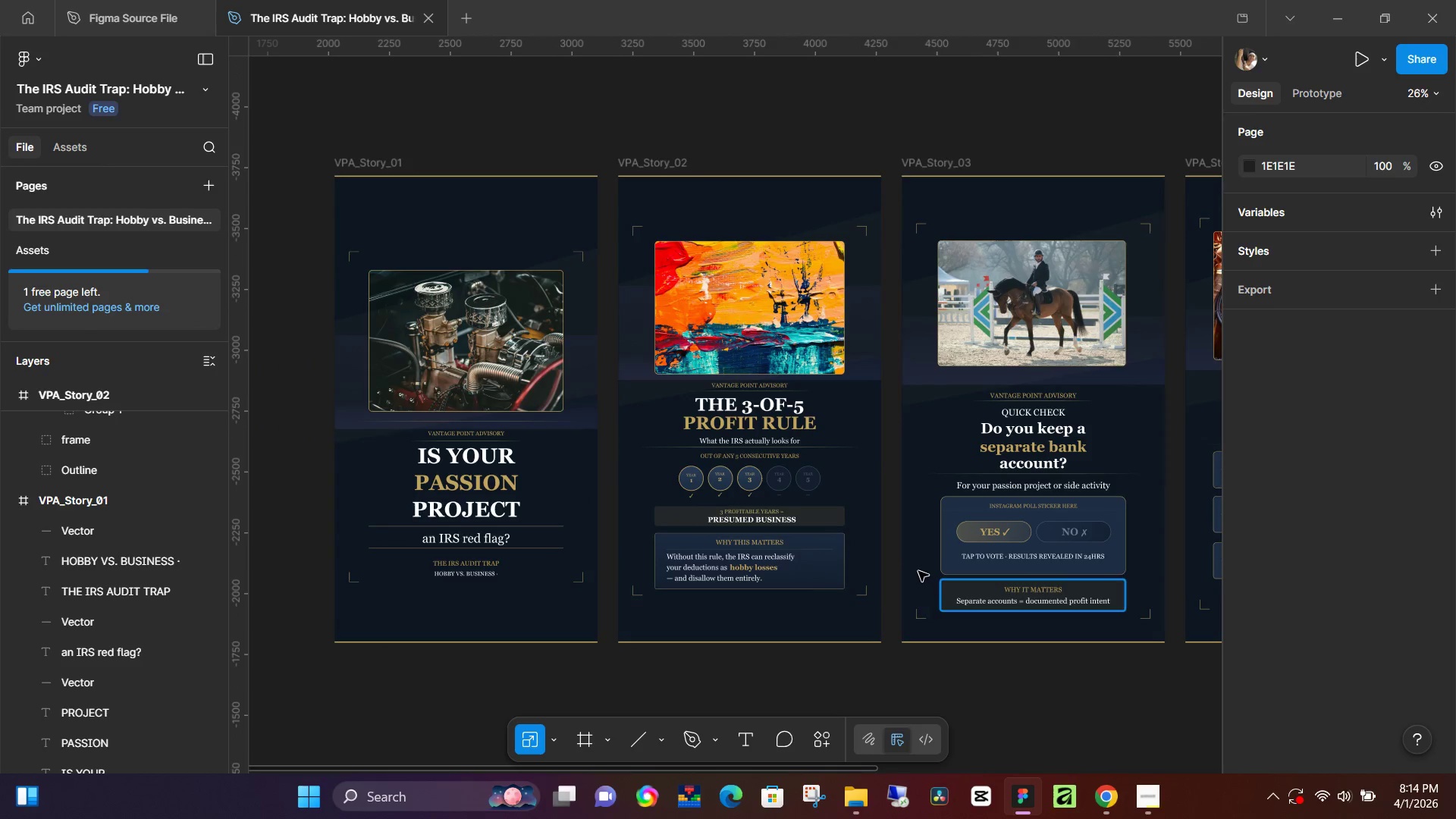 
hold_key(key=ControlLeft, duration=0.36)
scroll: coordinate [914, 565], scroll_direction: down, amount: 2.0
 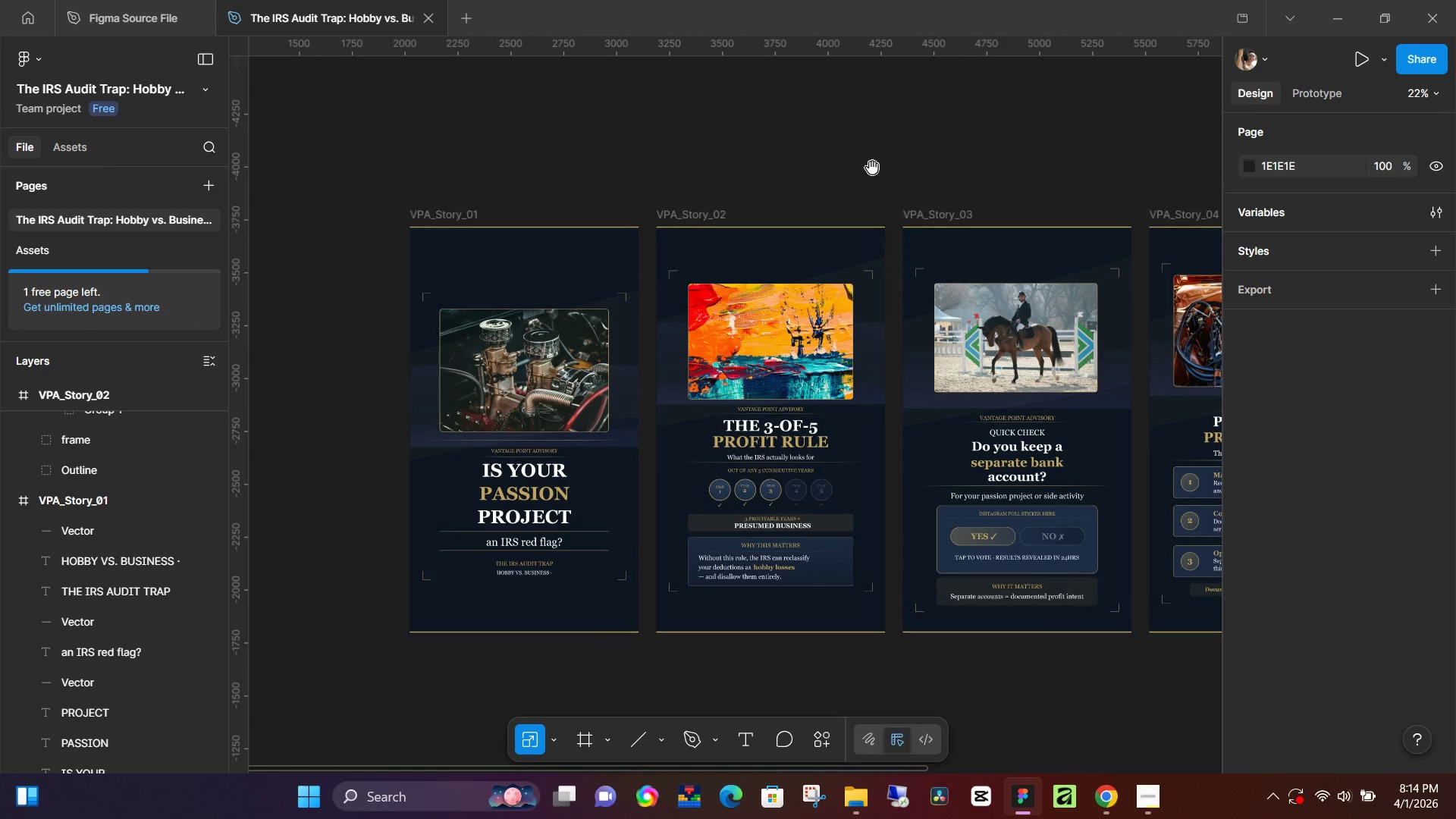 
hold_key(key=Space, duration=0.56)
 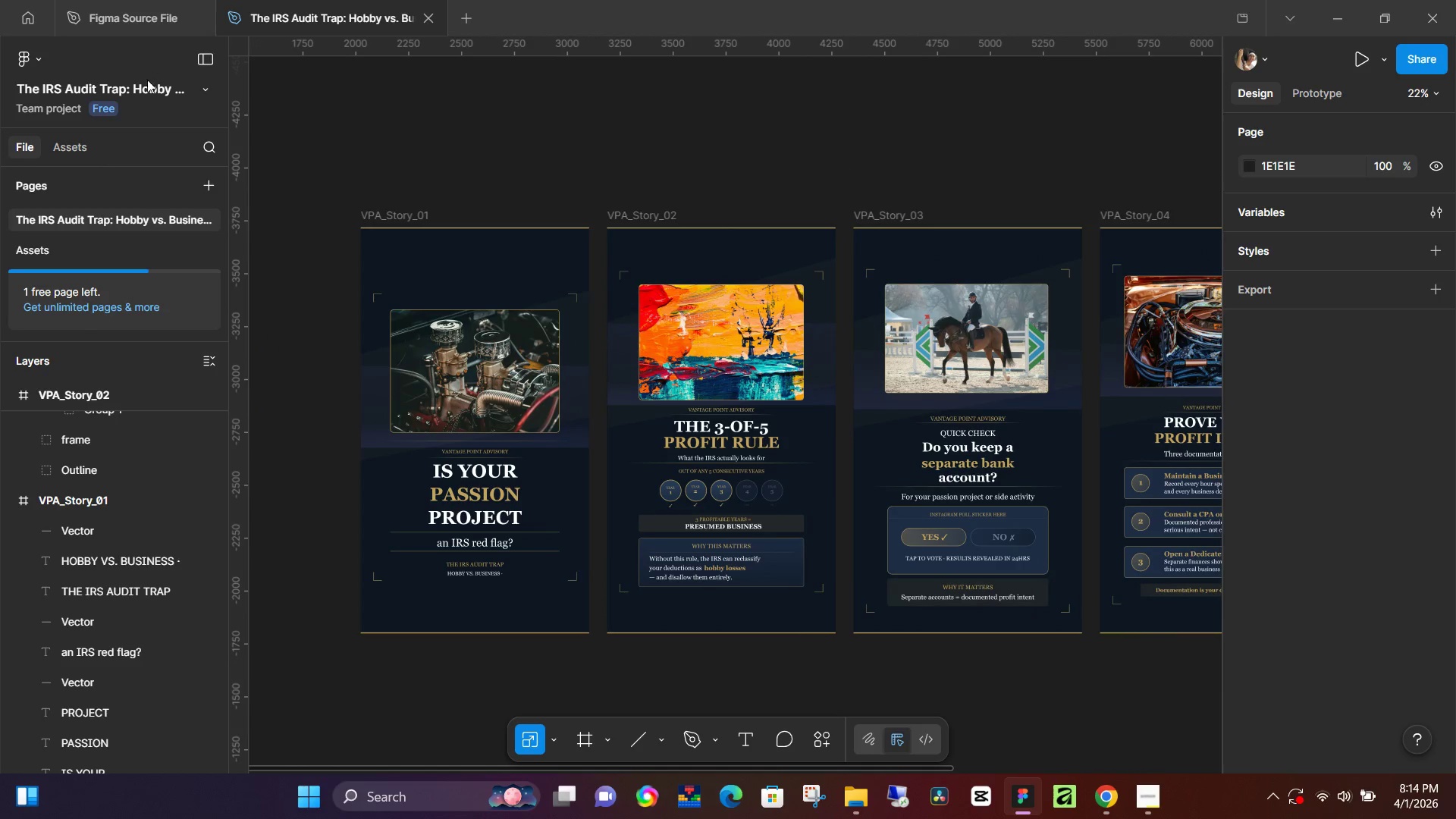 
left_click_drag(start_coordinate=[874, 164], to_coordinate=[824, 165])
 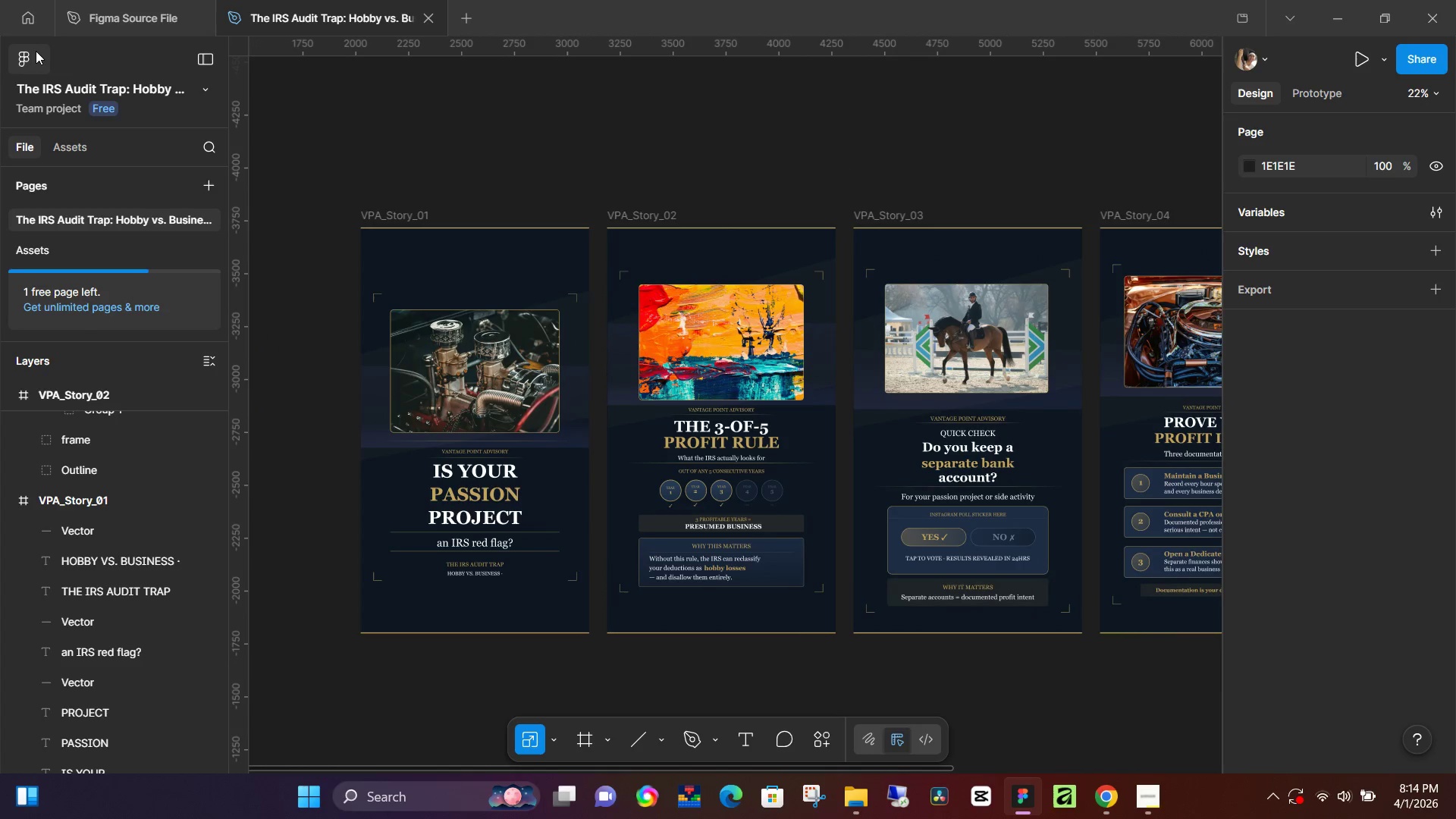 
left_click([39, 53])
 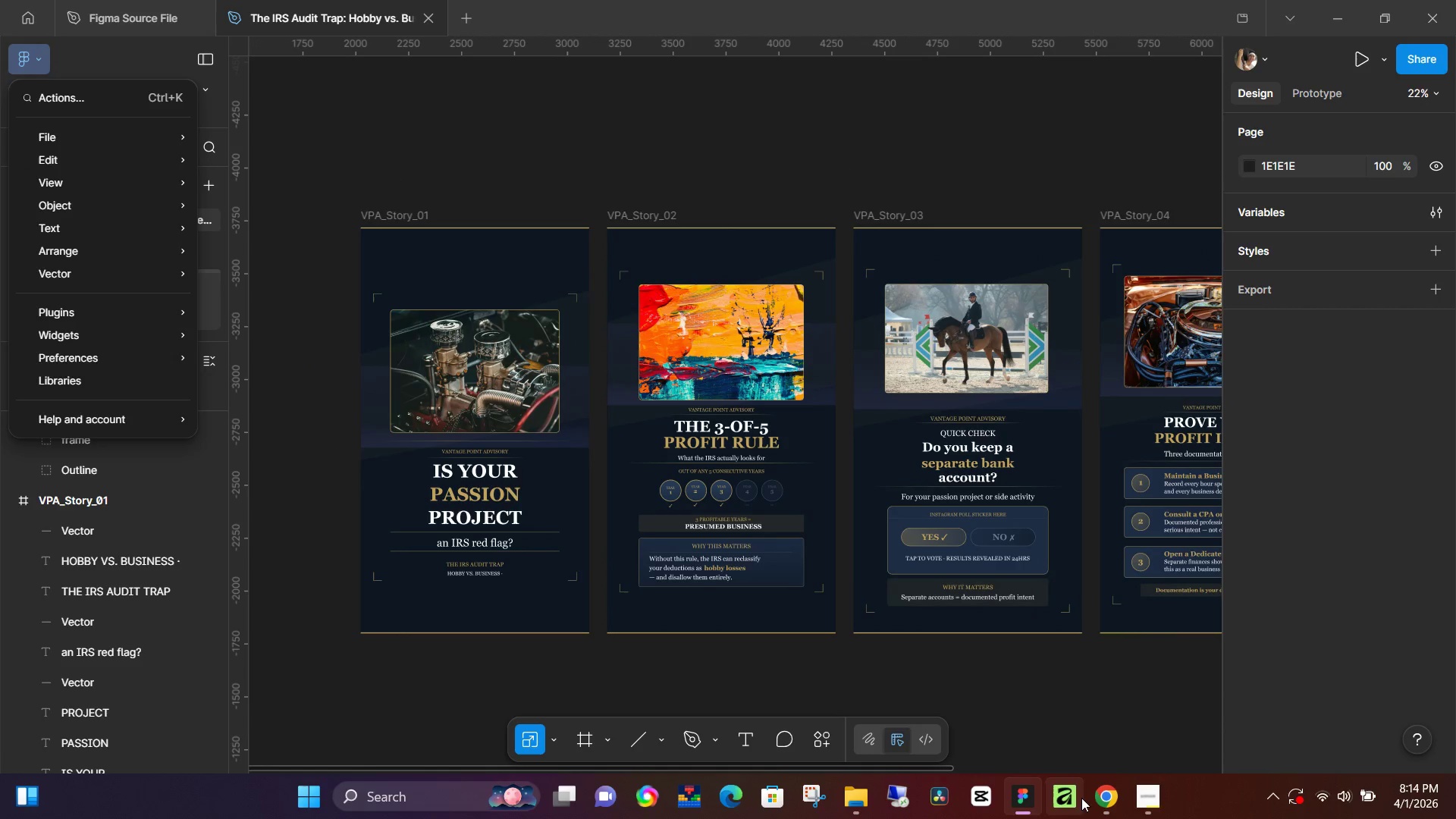 
left_click([1141, 792])